 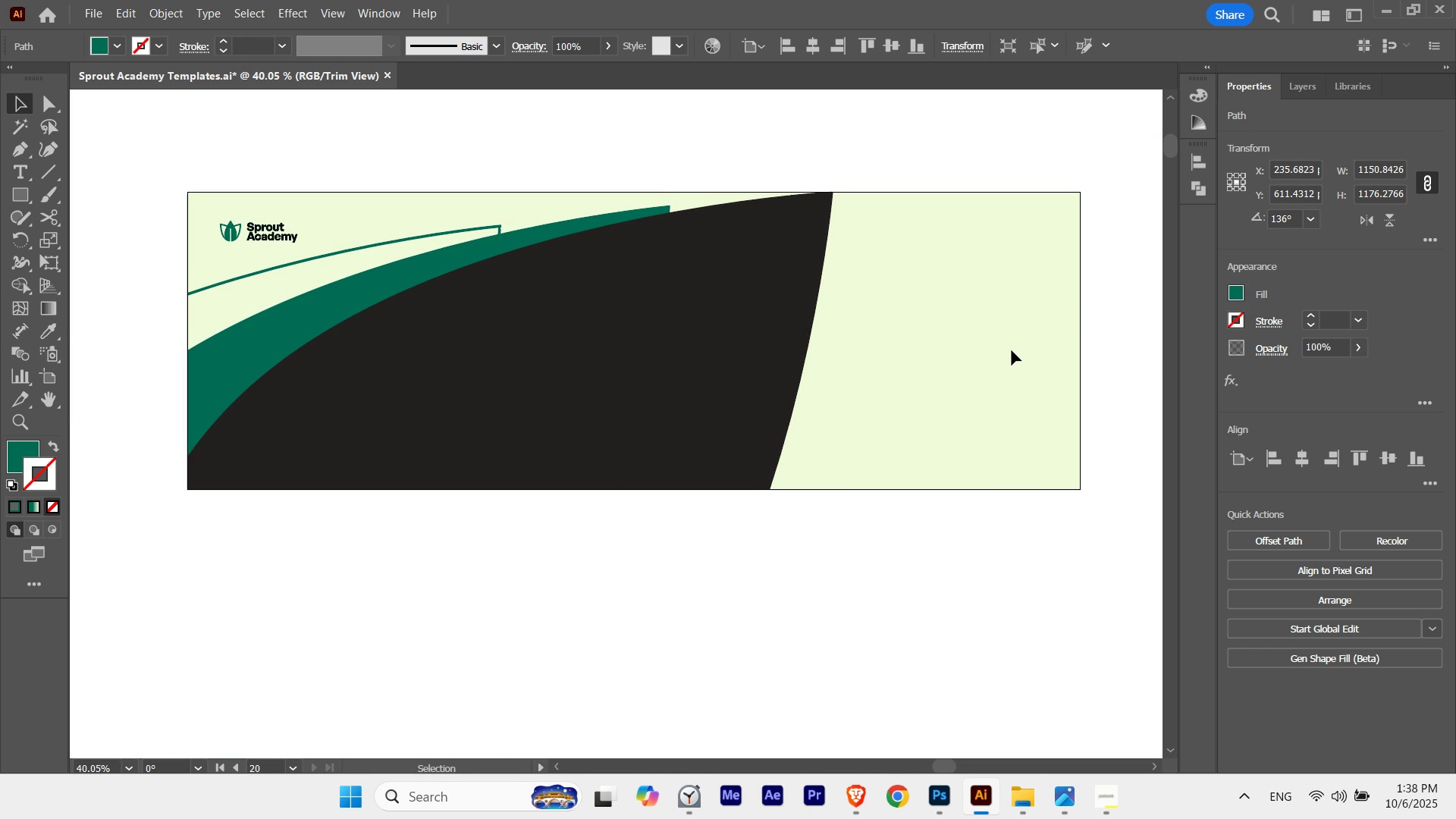 
key(ArrowDown)
 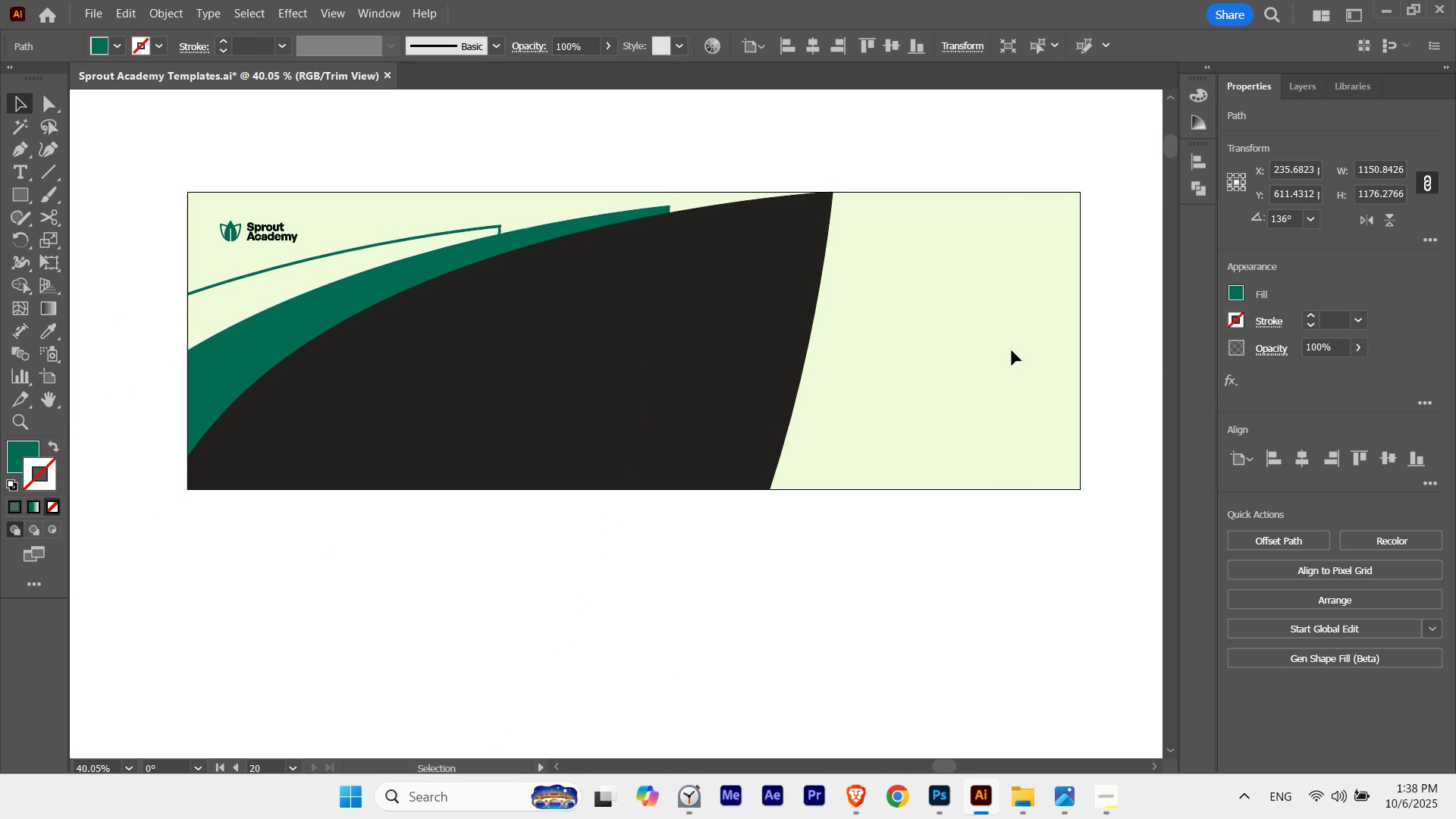 
key(ArrowDown)
 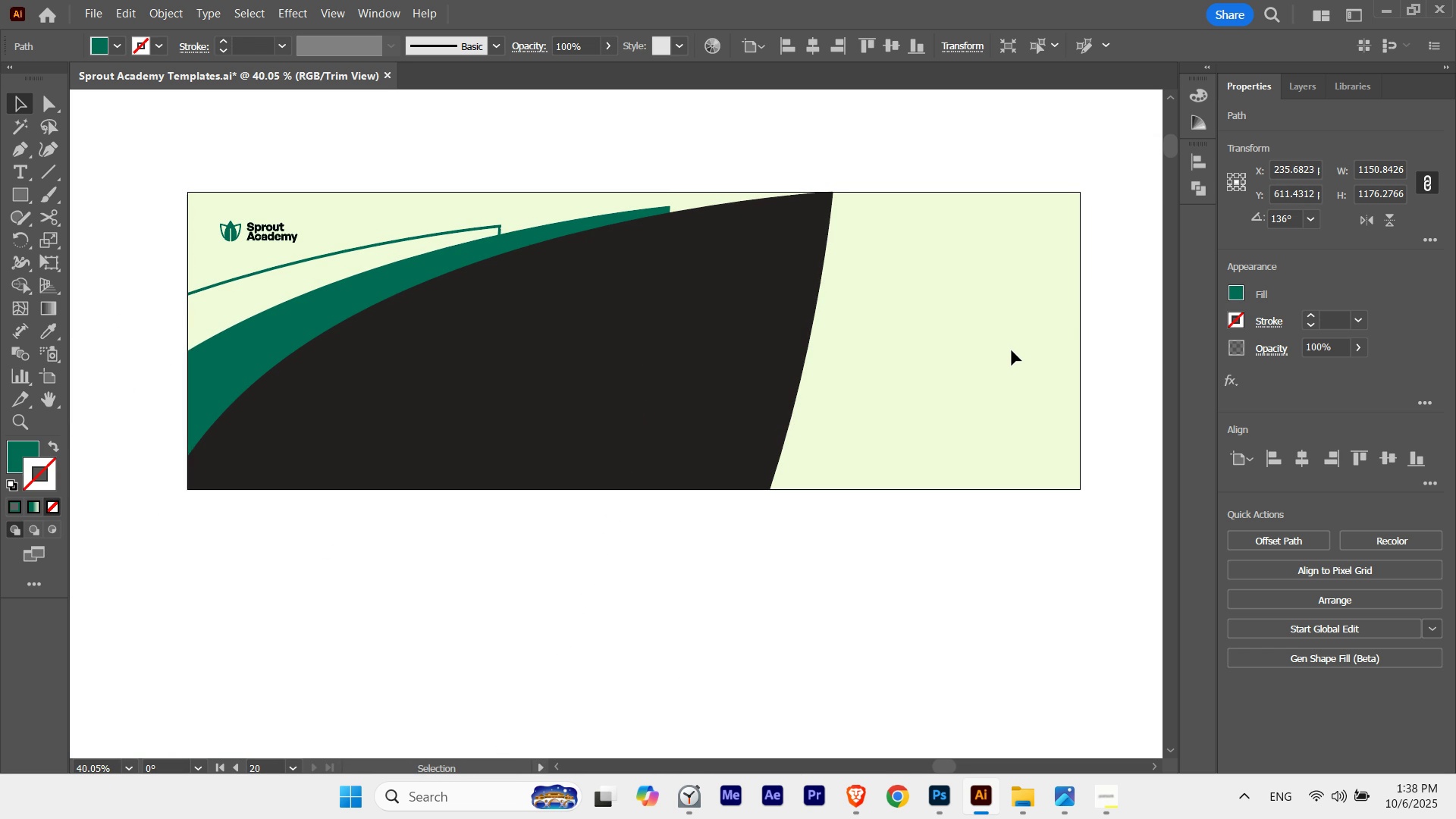 
key(ArrowUp)
 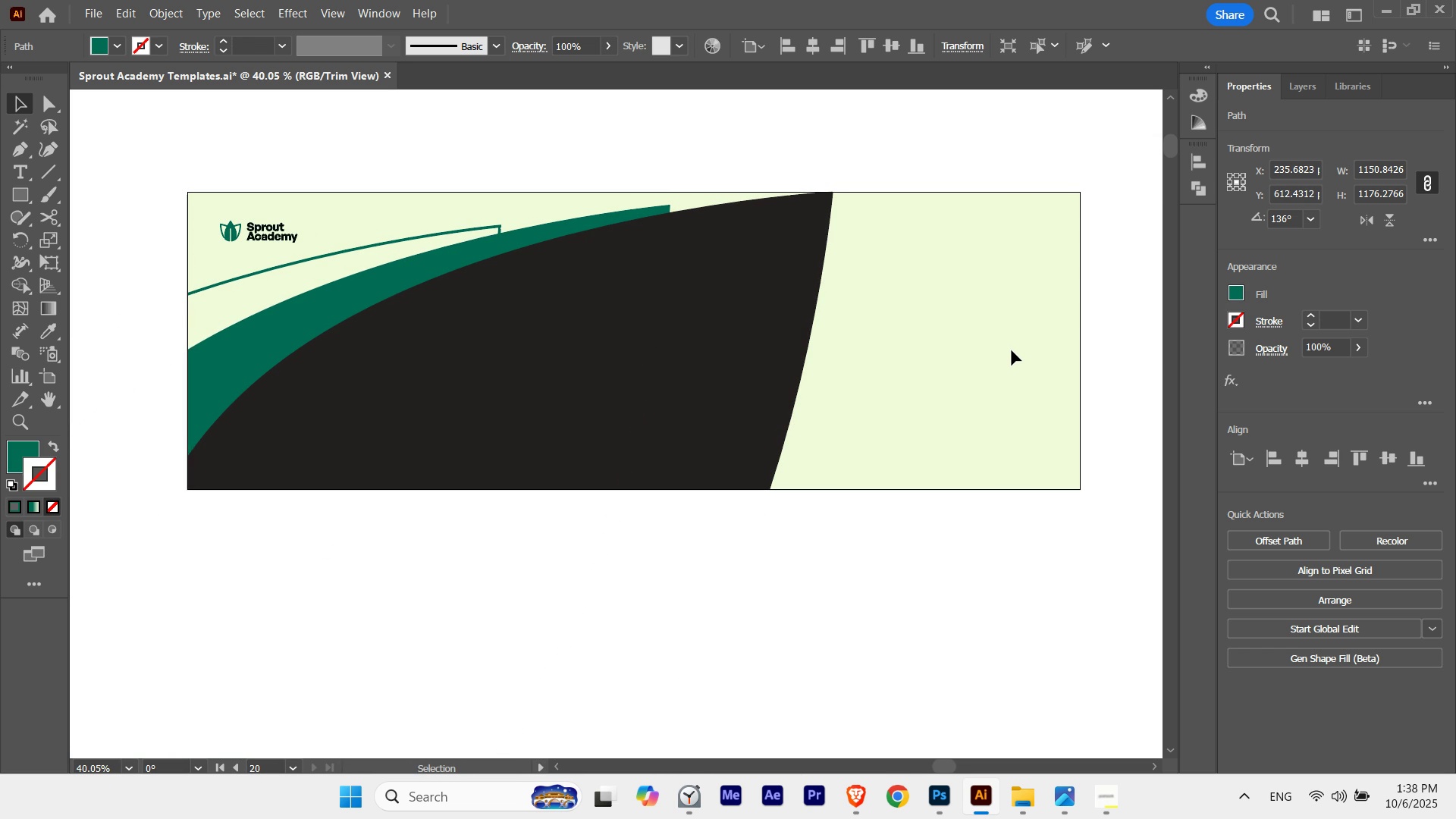 
key(ArrowUp)
 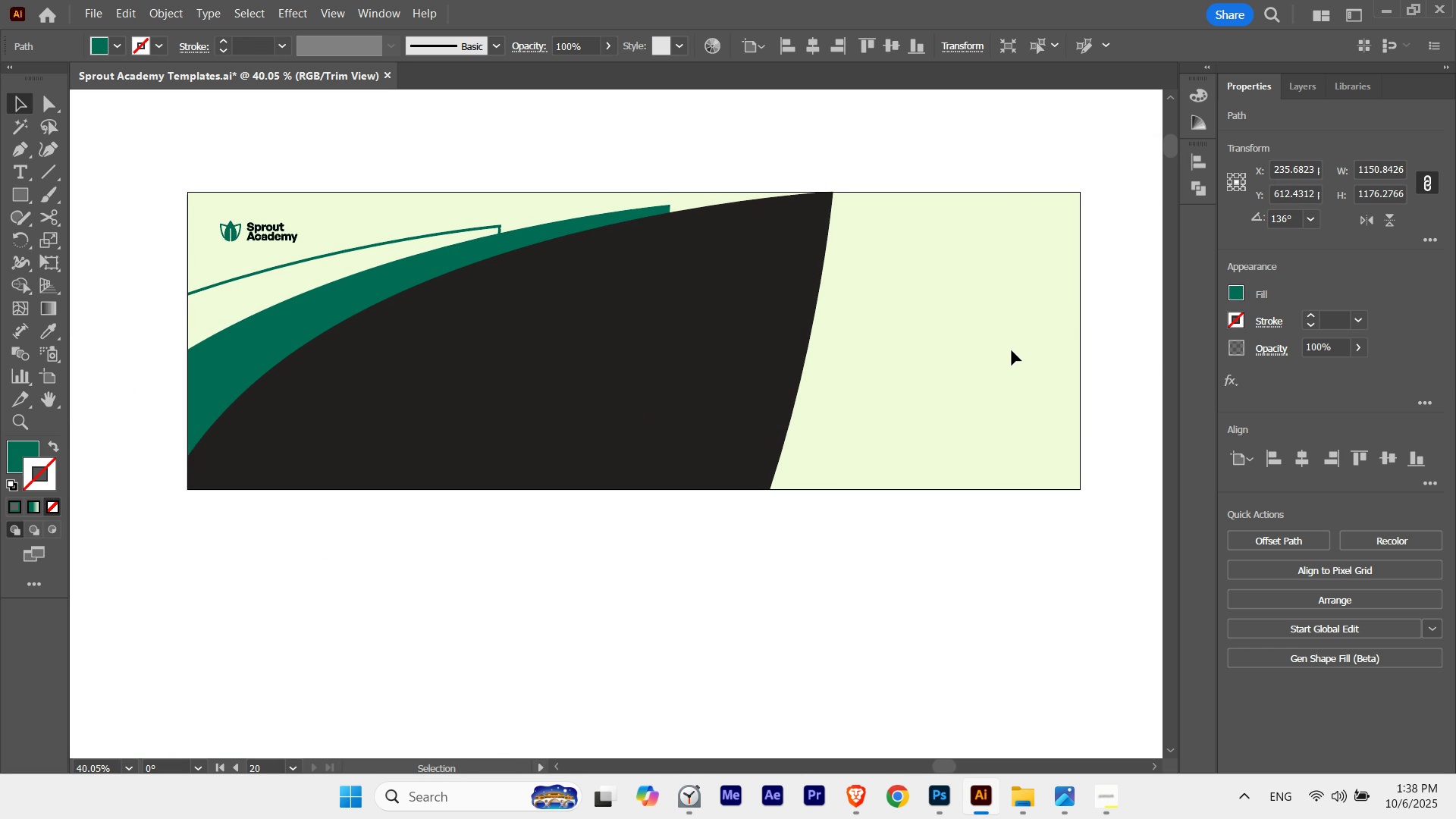 
key(ArrowDown)
 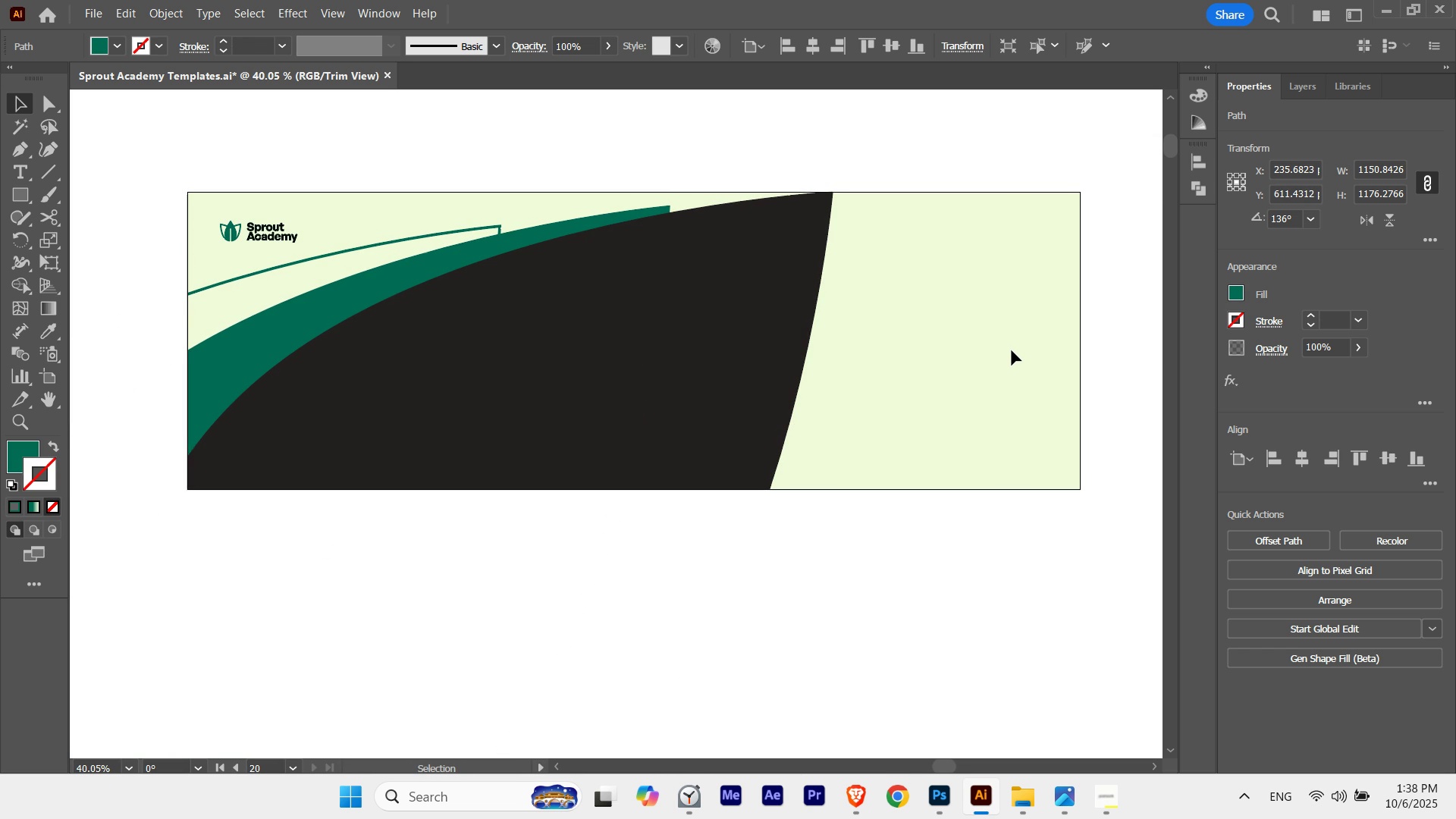 
key(ArrowUp)
 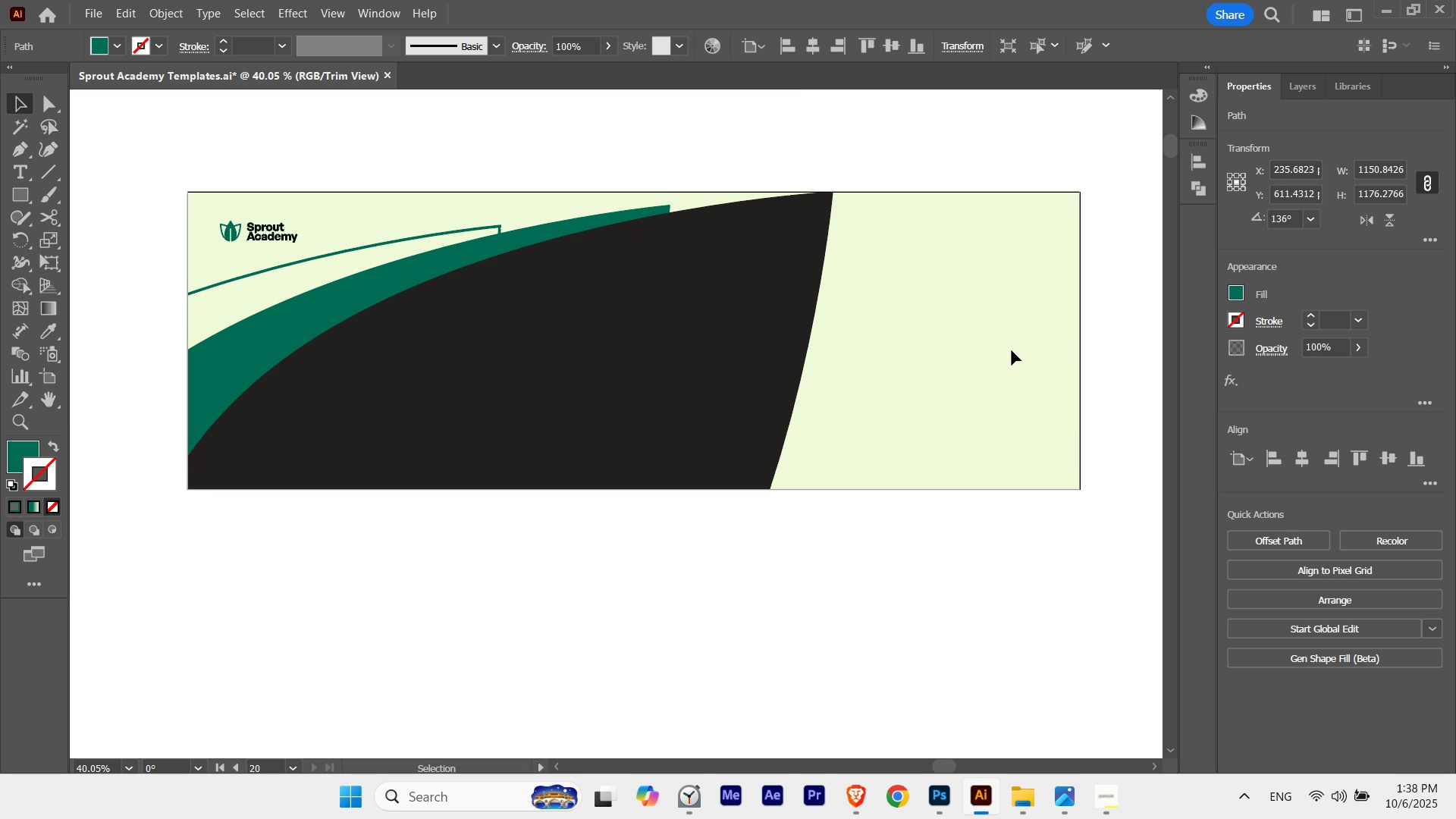 
key(ArrowDown)
 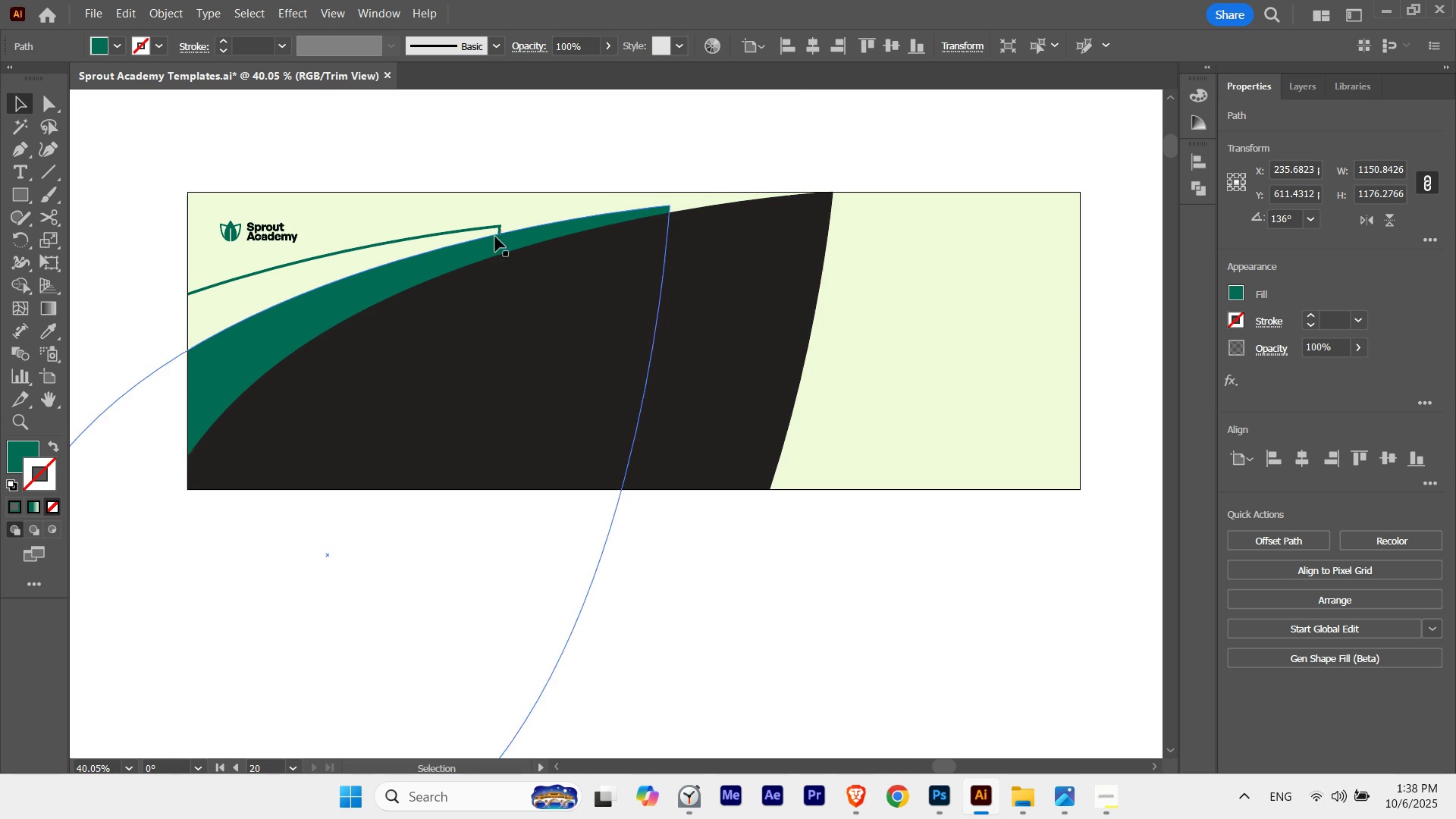 
left_click([494, 224])
 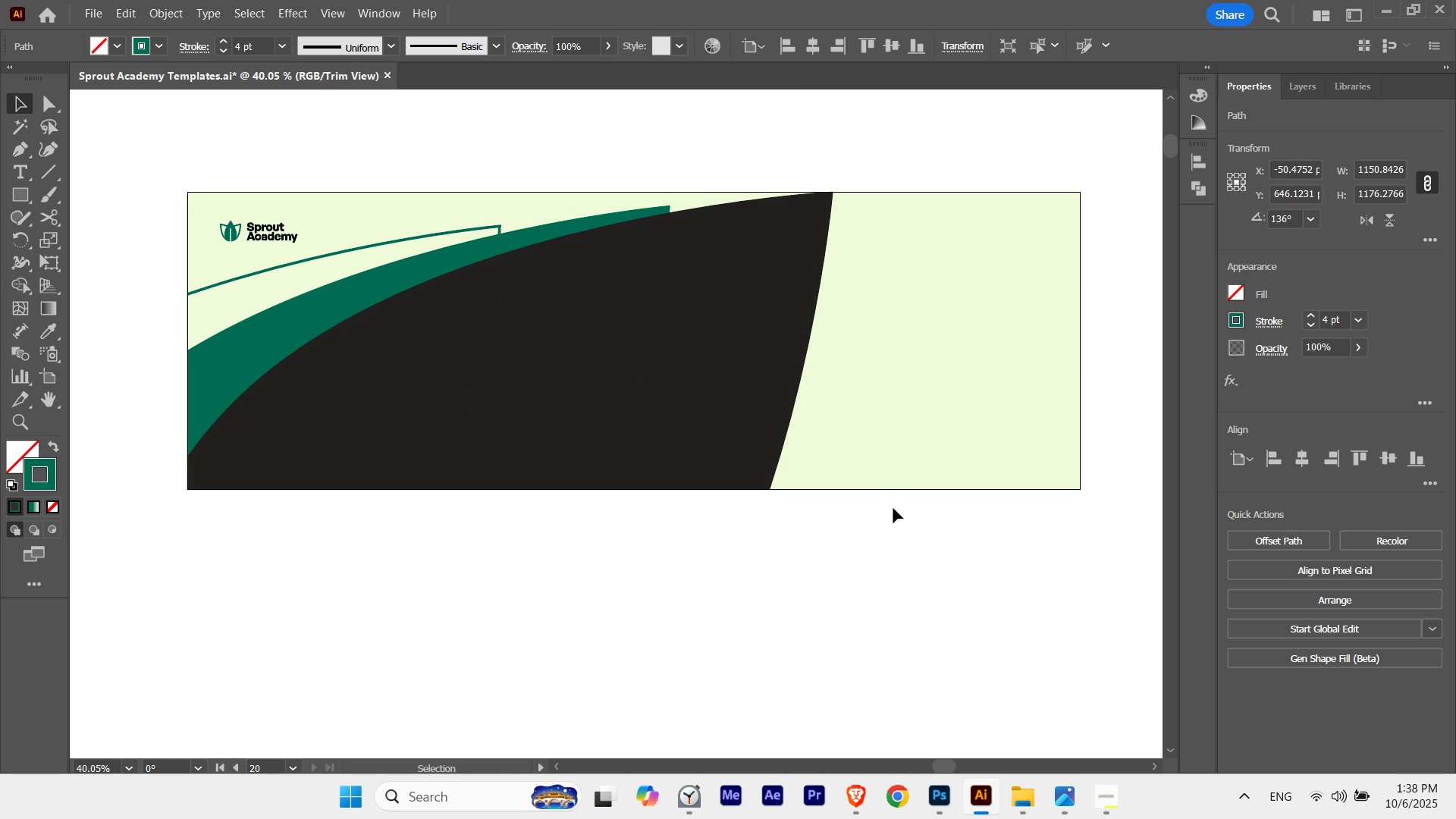 
key(Control+ControlLeft)
 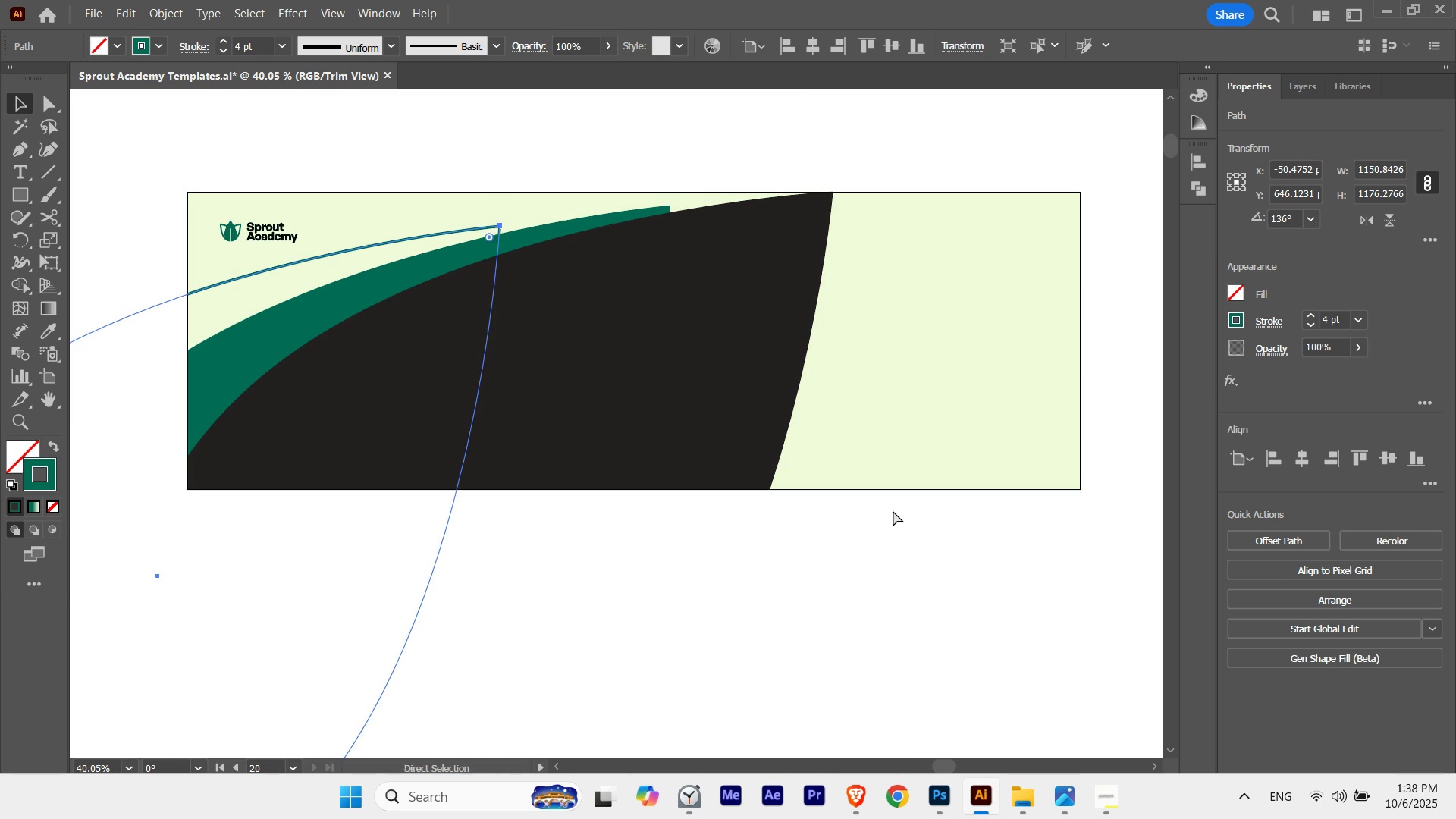 
key(Control+H)
 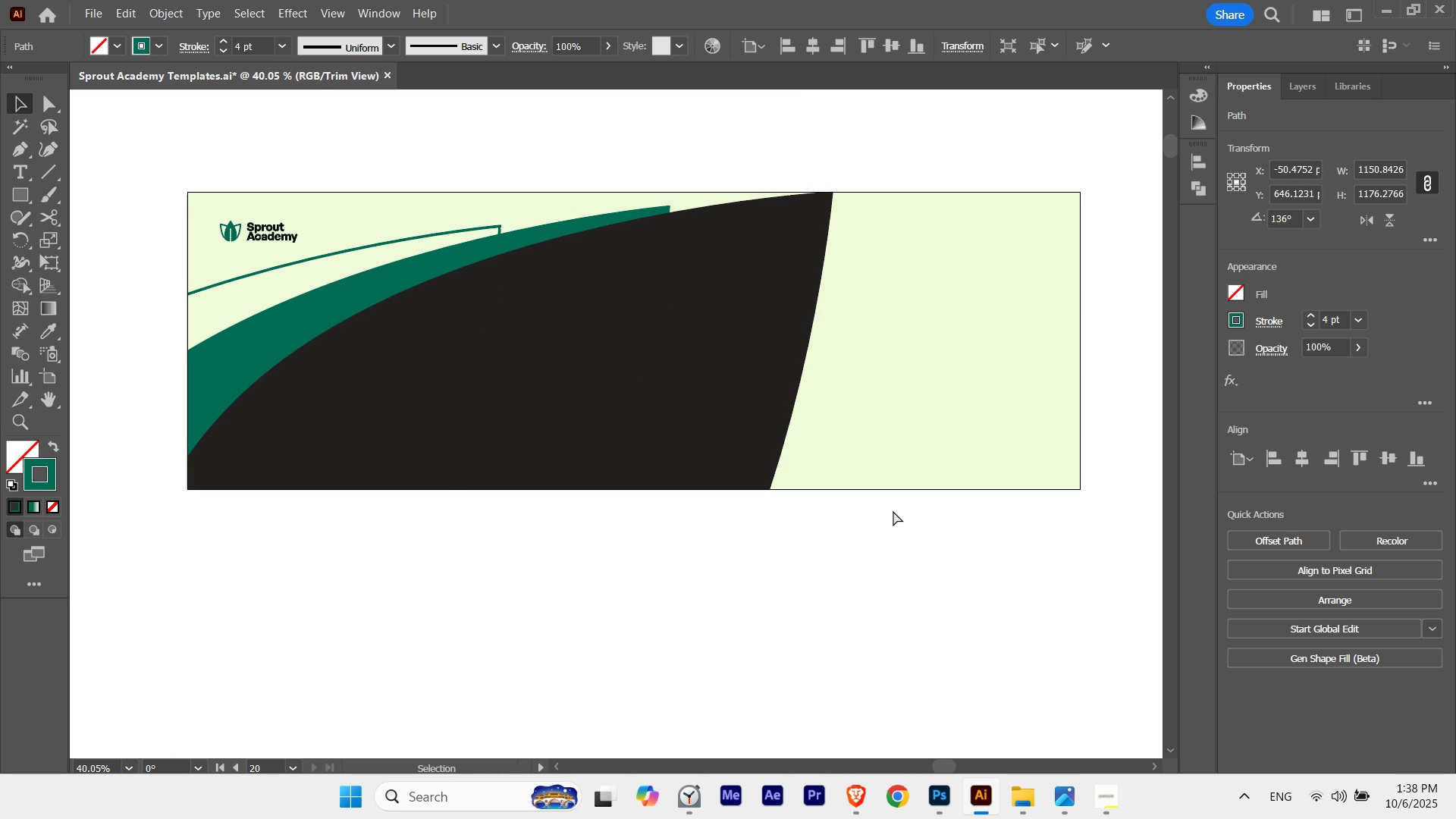 
key(Control+ControlLeft)
 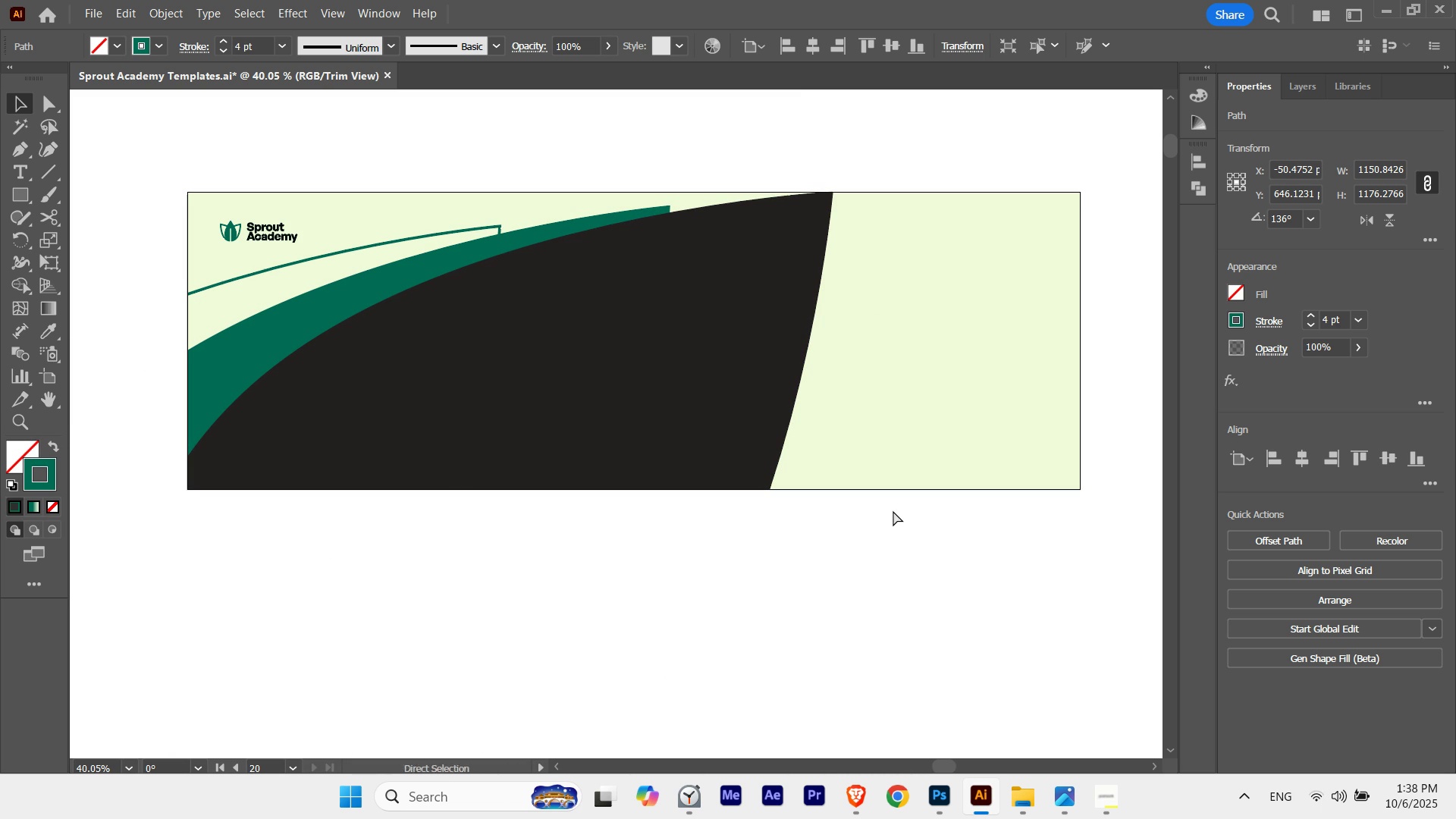 
key(Control+H)
 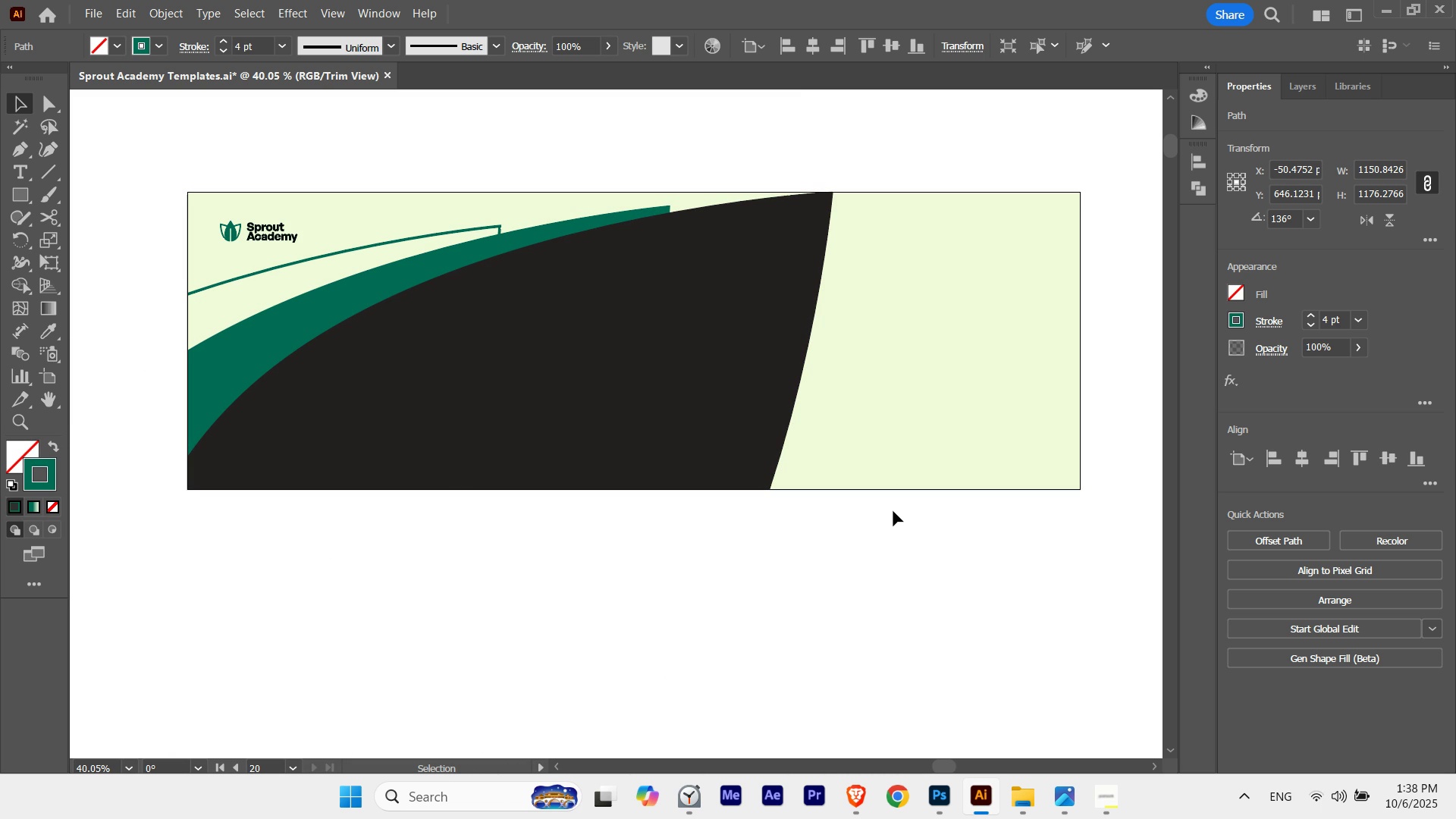 
key(V)
 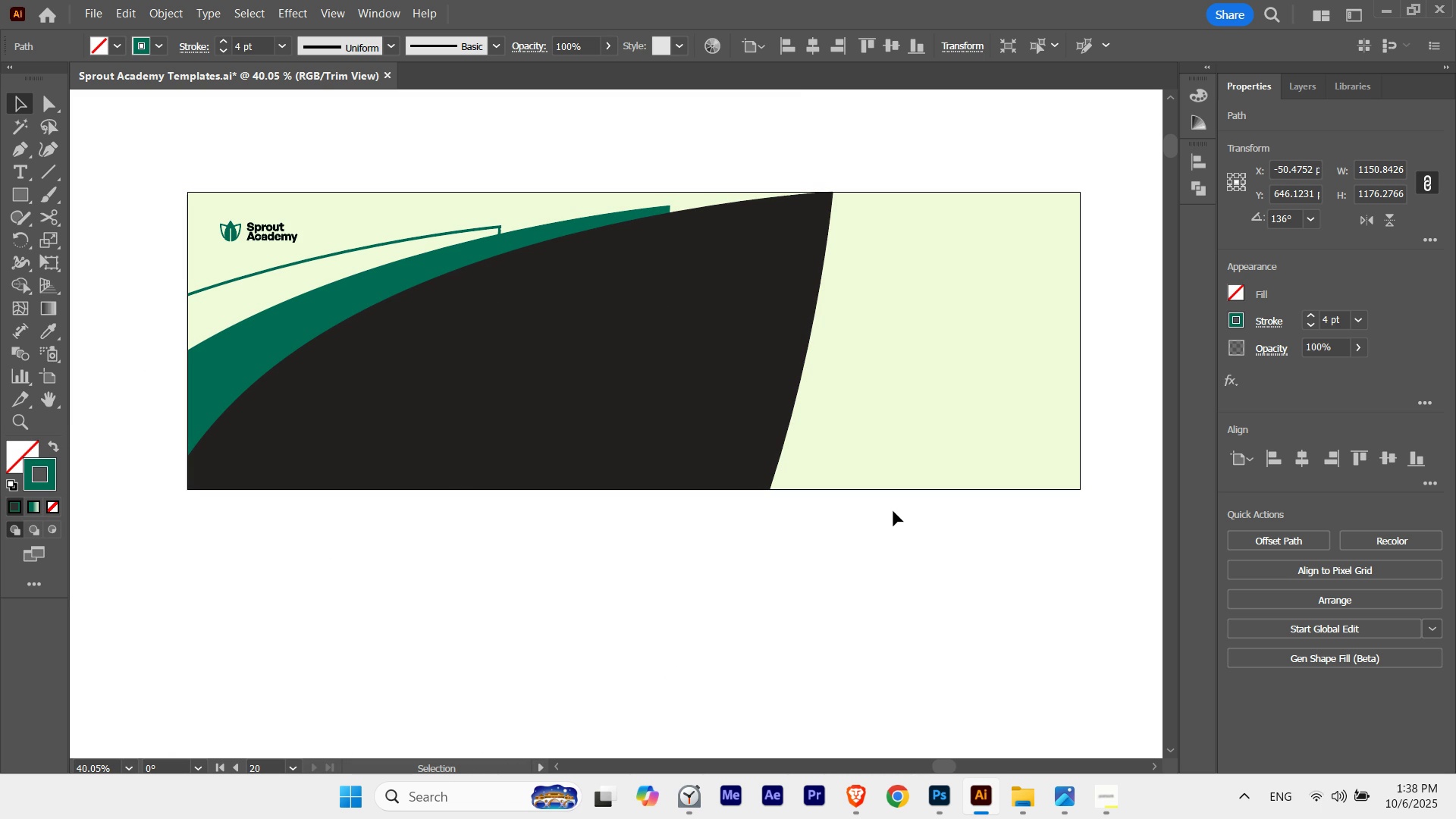 
key(ArrowDown)
 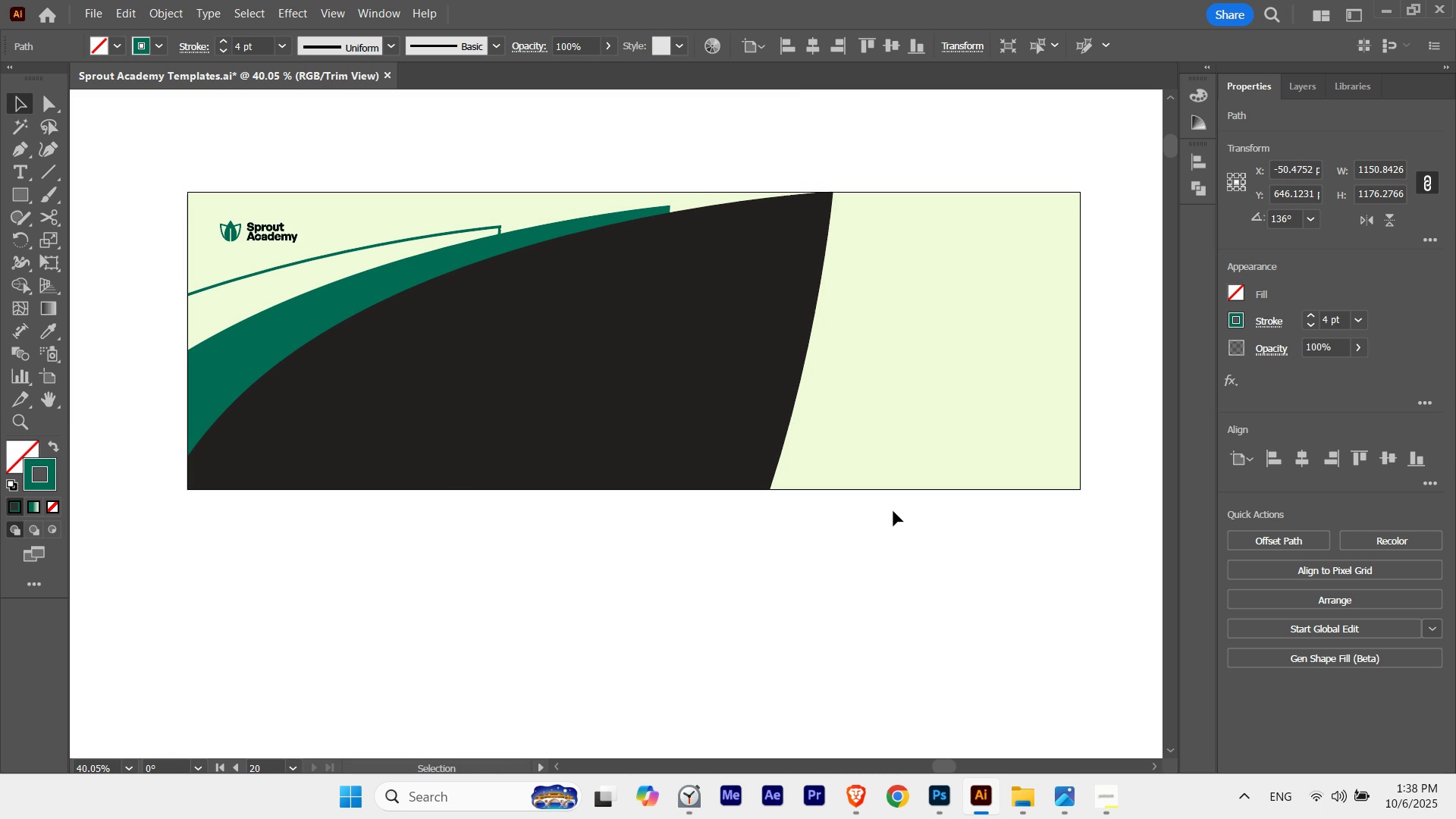 
key(ArrowDown)
 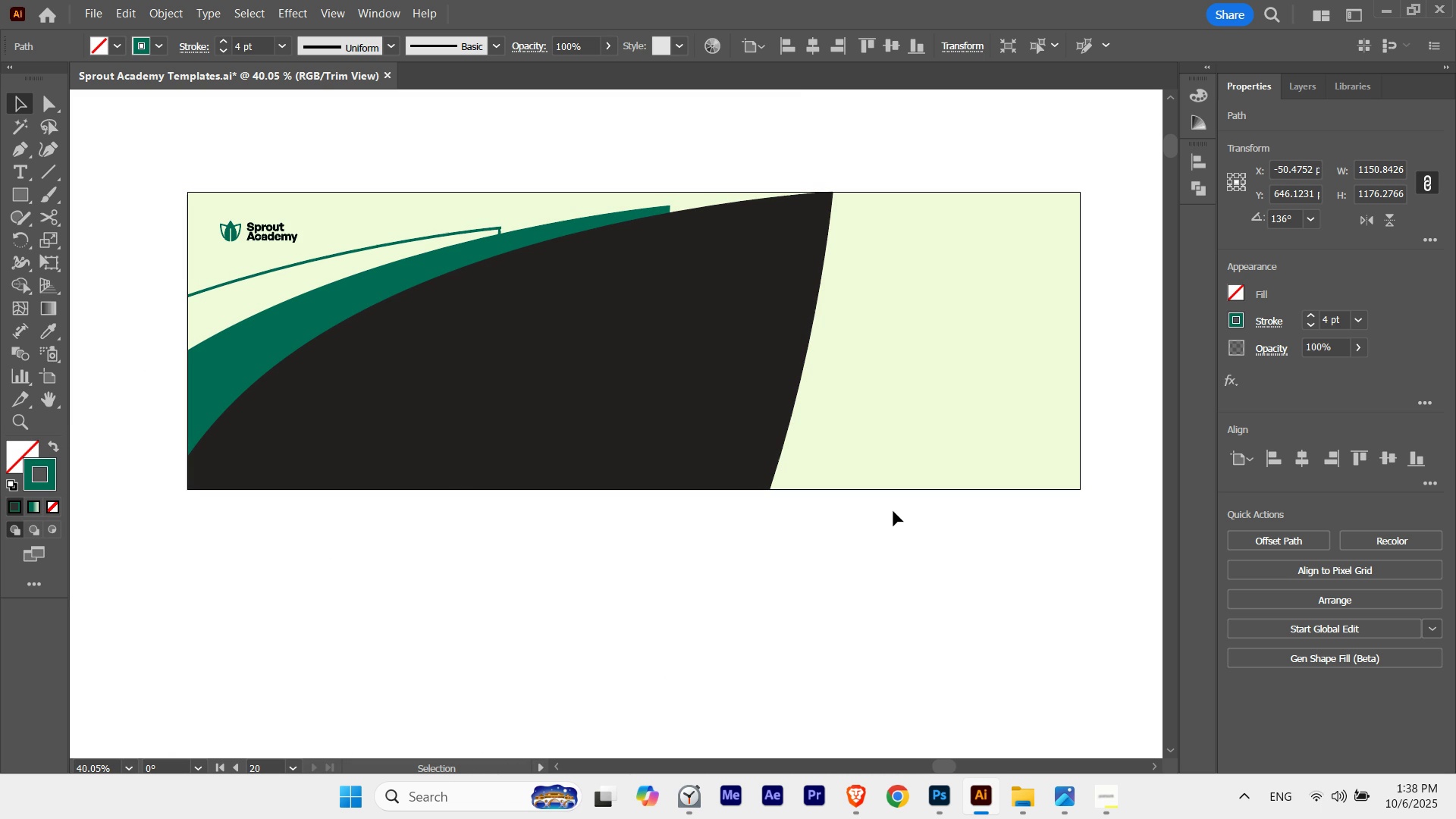 
key(ArrowDown)
 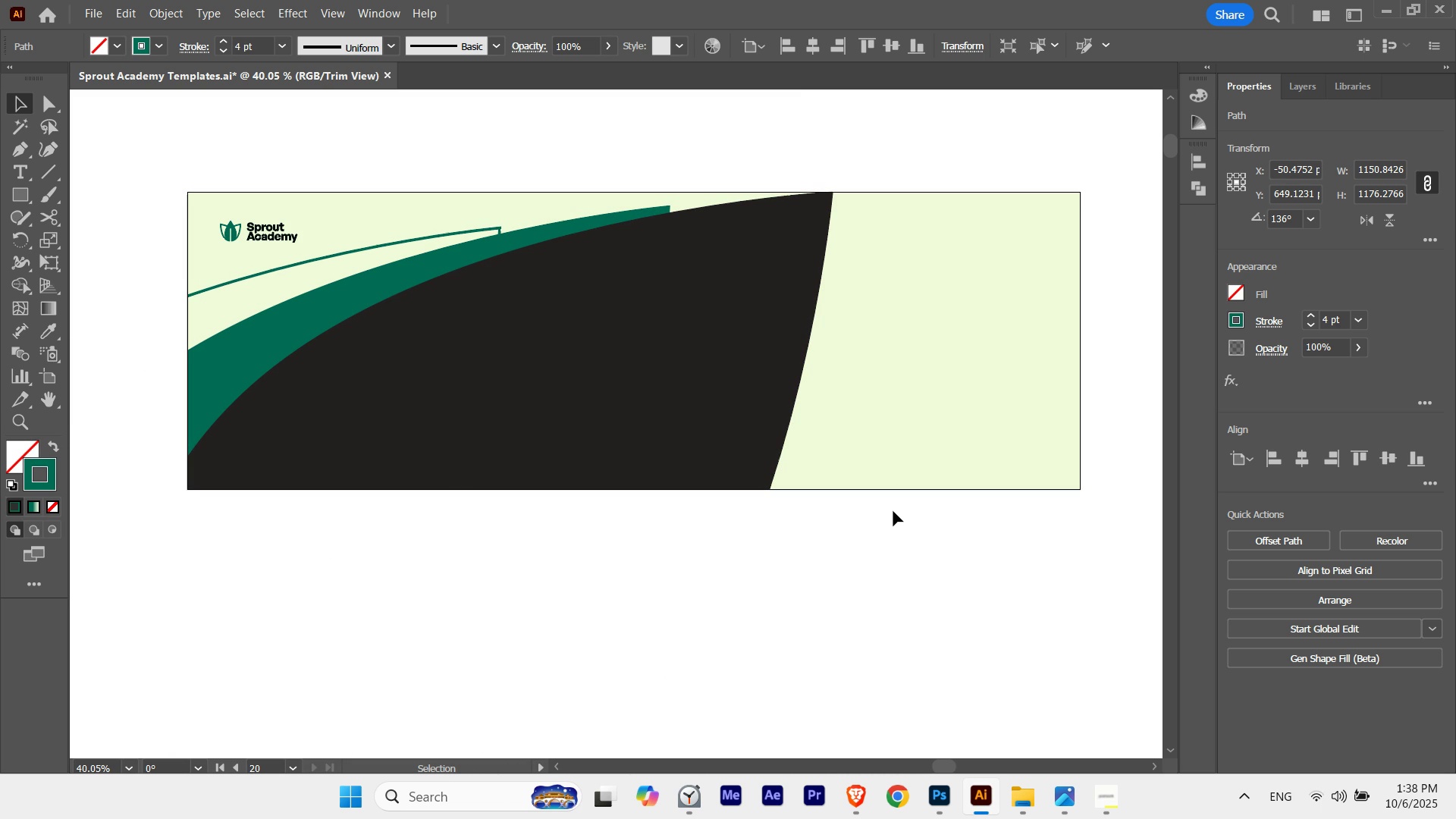 
key(ArrowUp)
 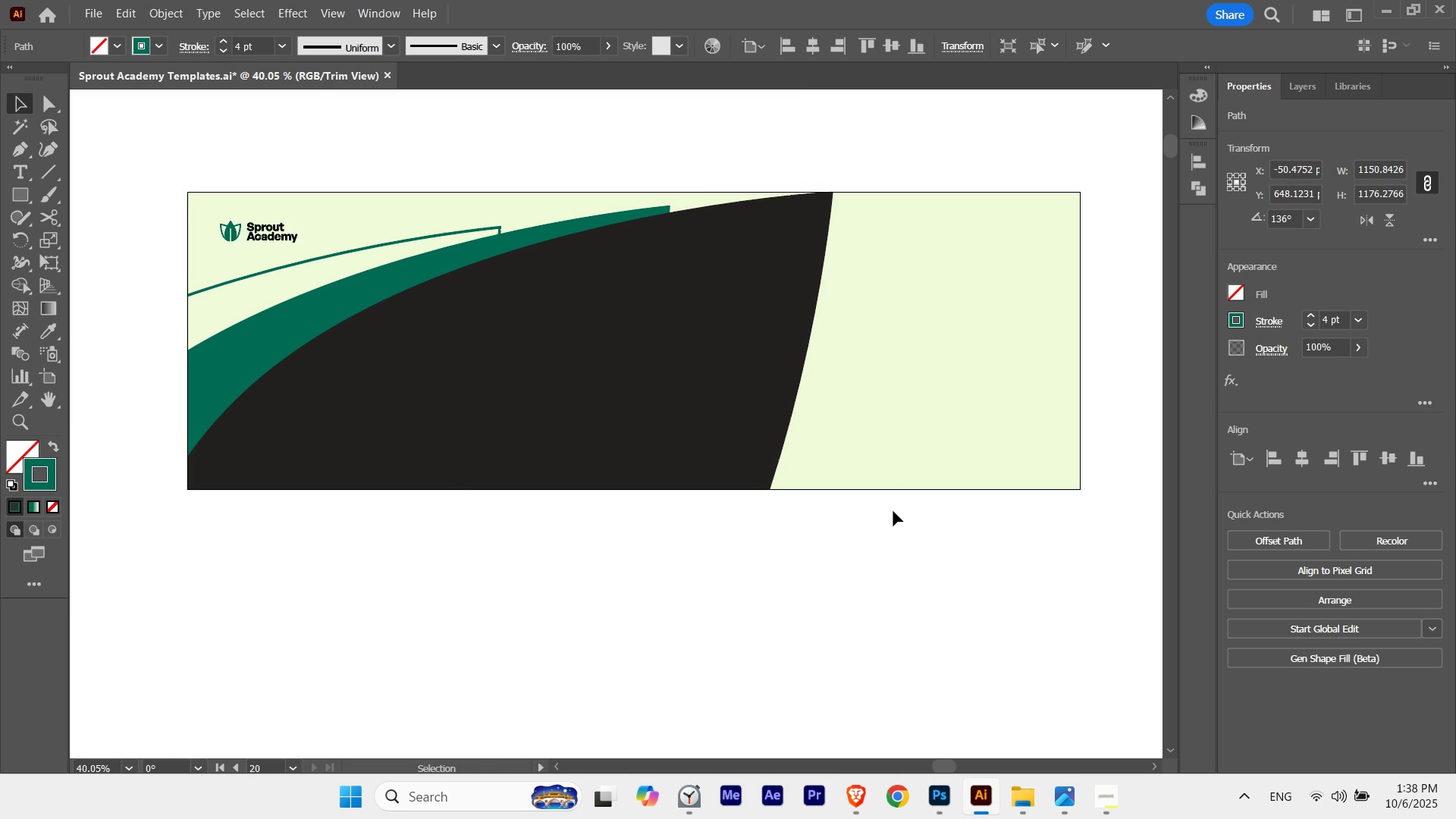 
key(ArrowDown)
 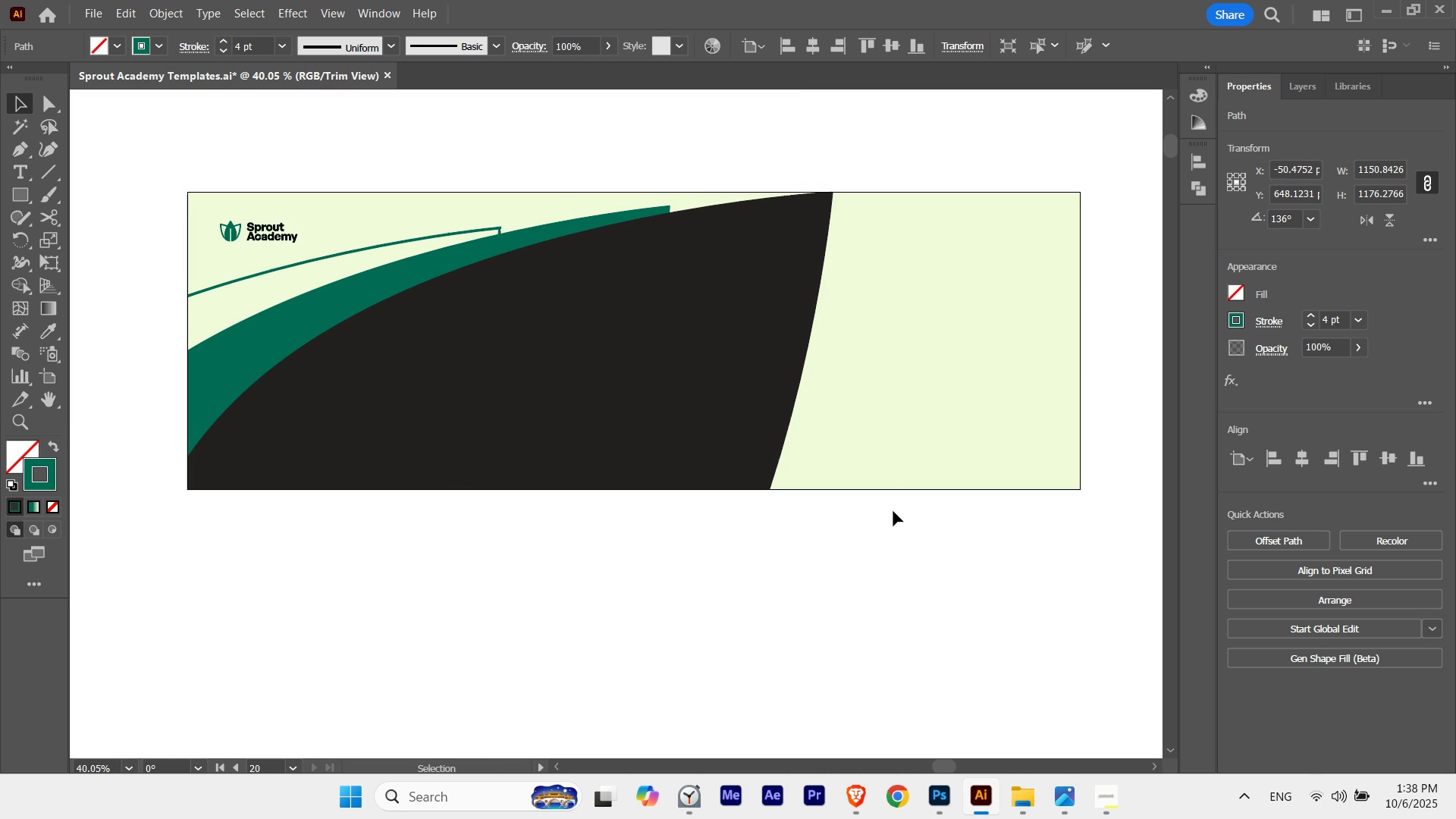 
key(ArrowDown)
 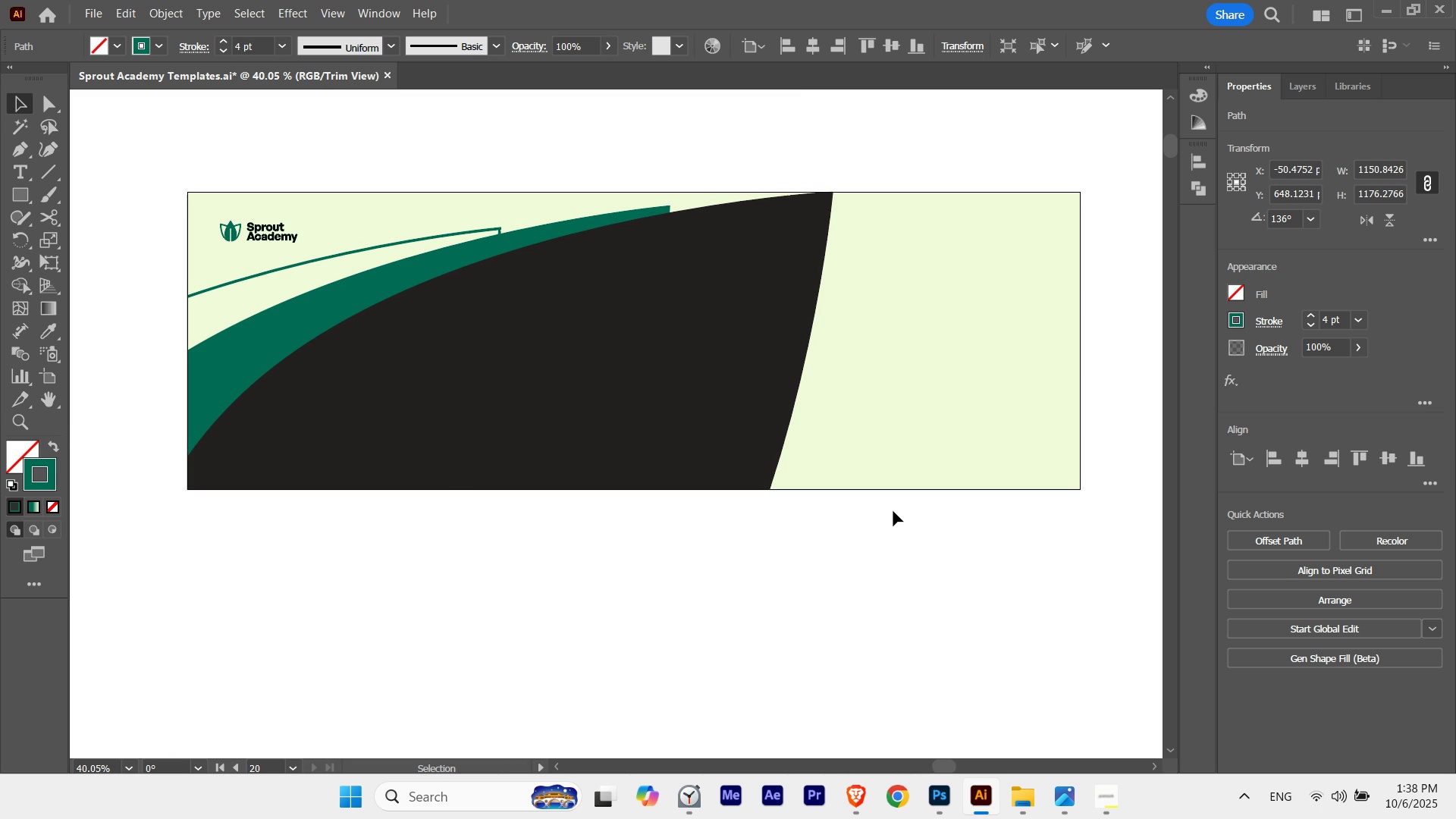 
key(ArrowDown)
 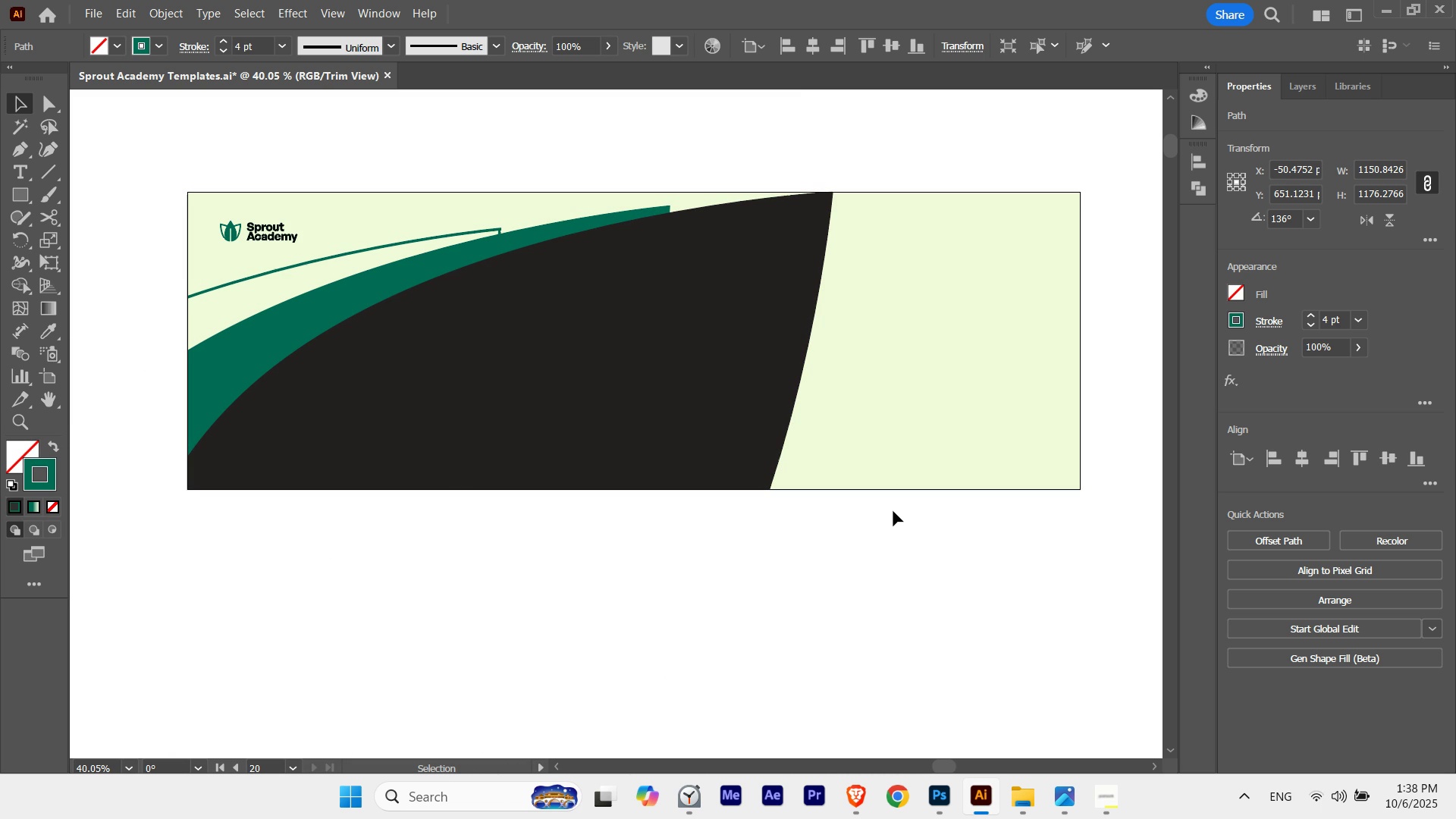 
key(ArrowUp)
 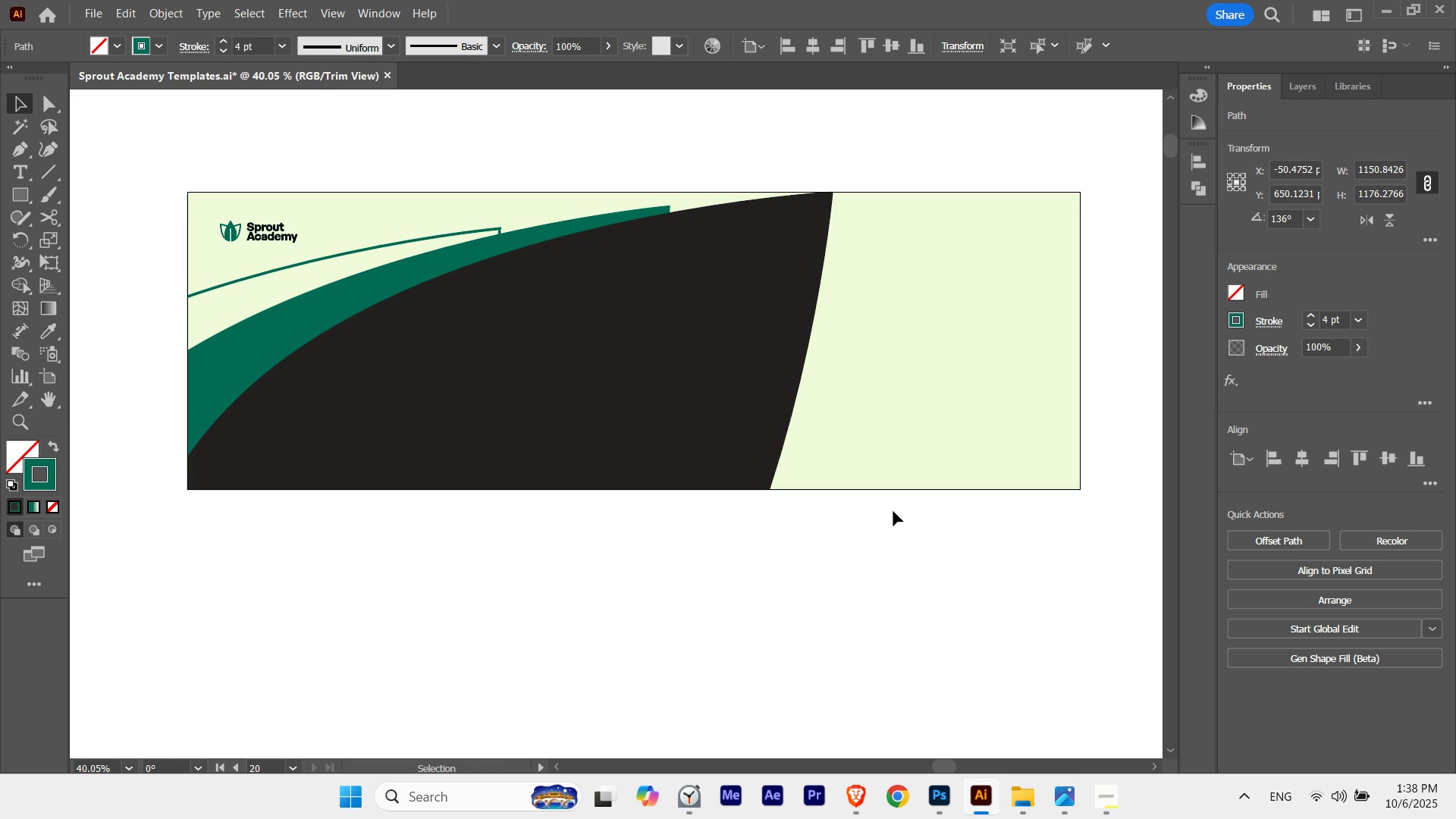 
key(ArrowDown)
 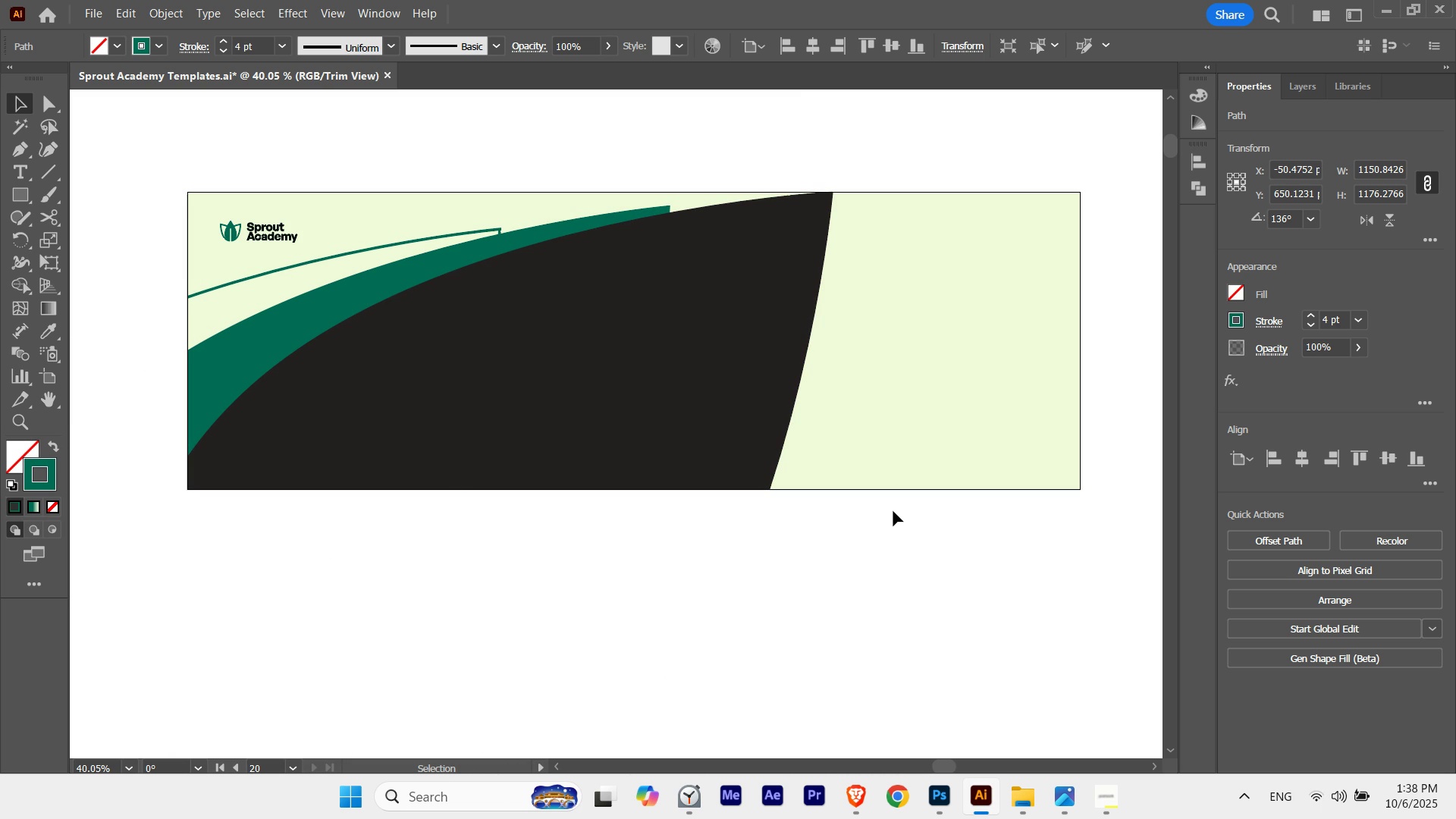 
key(ArrowDown)
 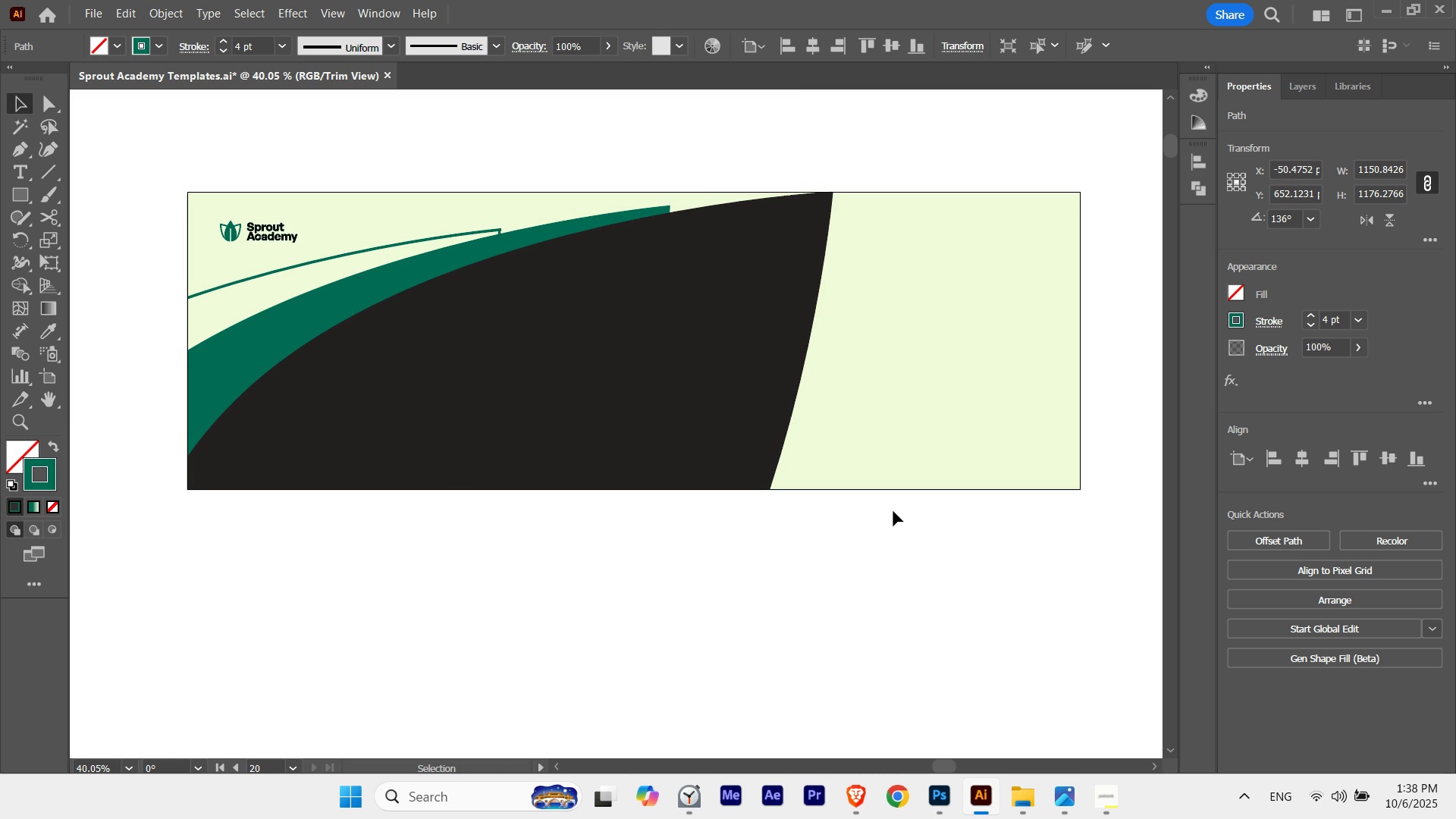 
key(ArrowUp)
 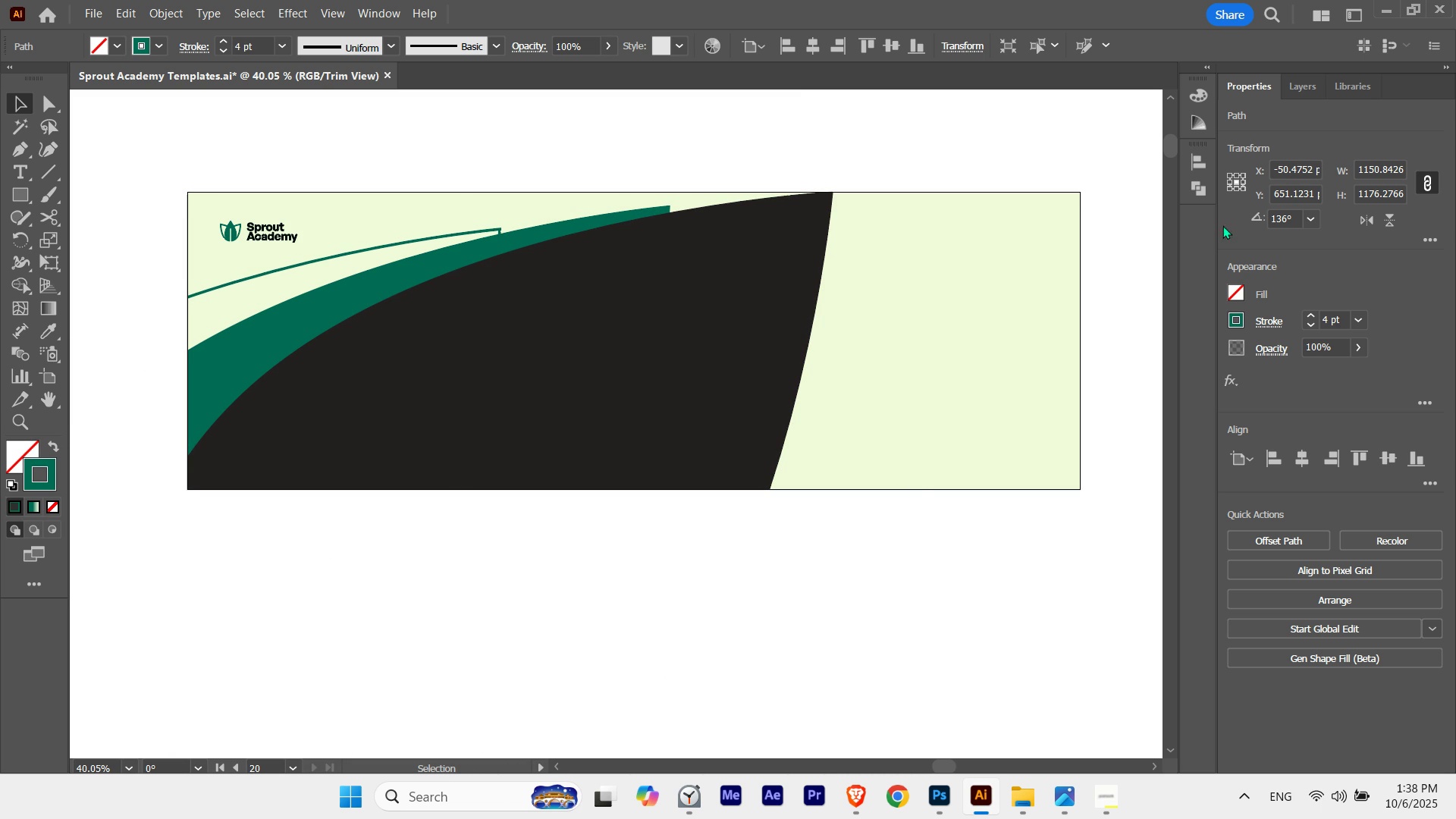 
scroll: coordinate [1276, 214], scroll_direction: down, amount: 2.0
 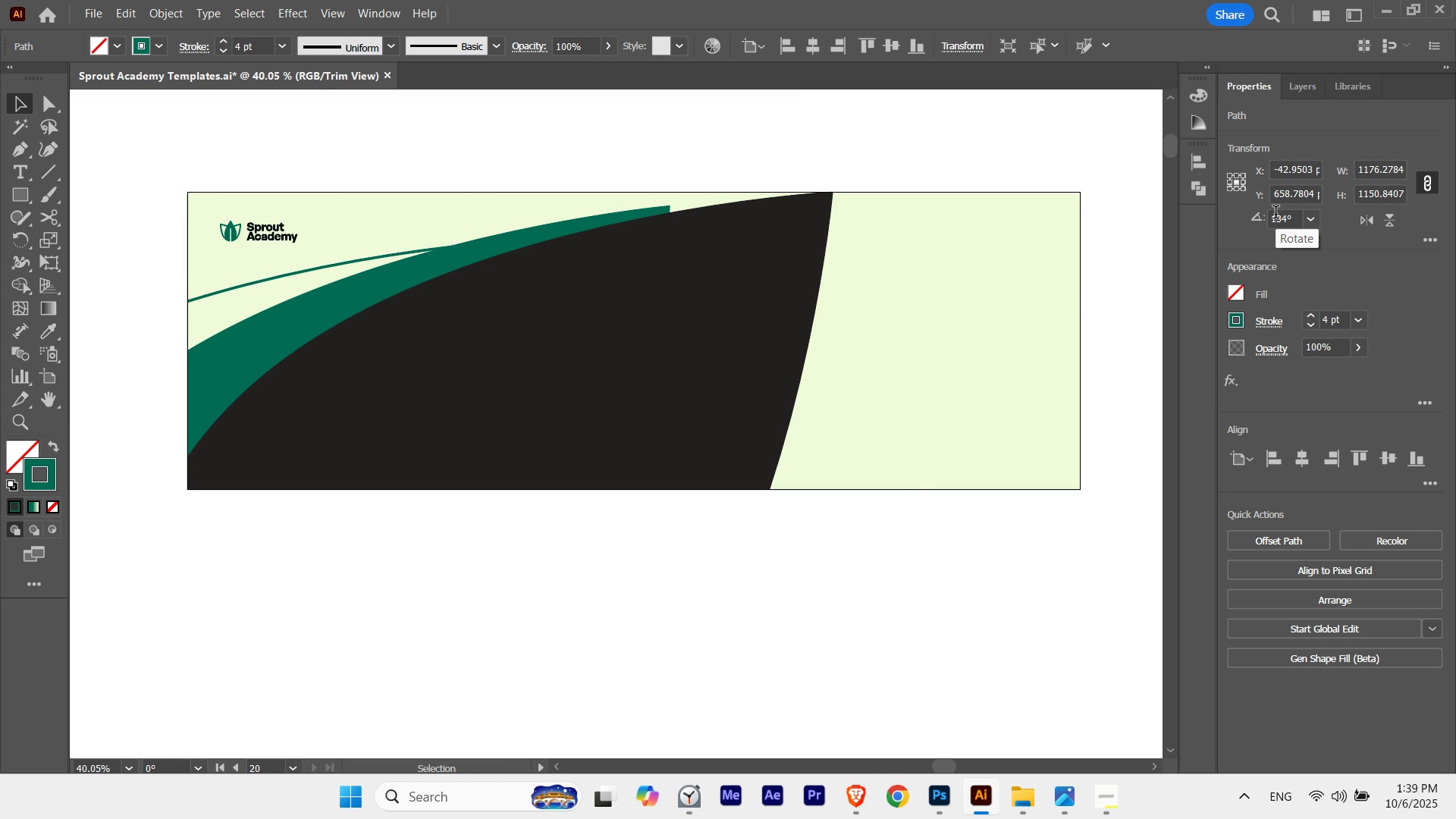 
scroll: coordinate [1276, 214], scroll_direction: up, amount: 1.0